 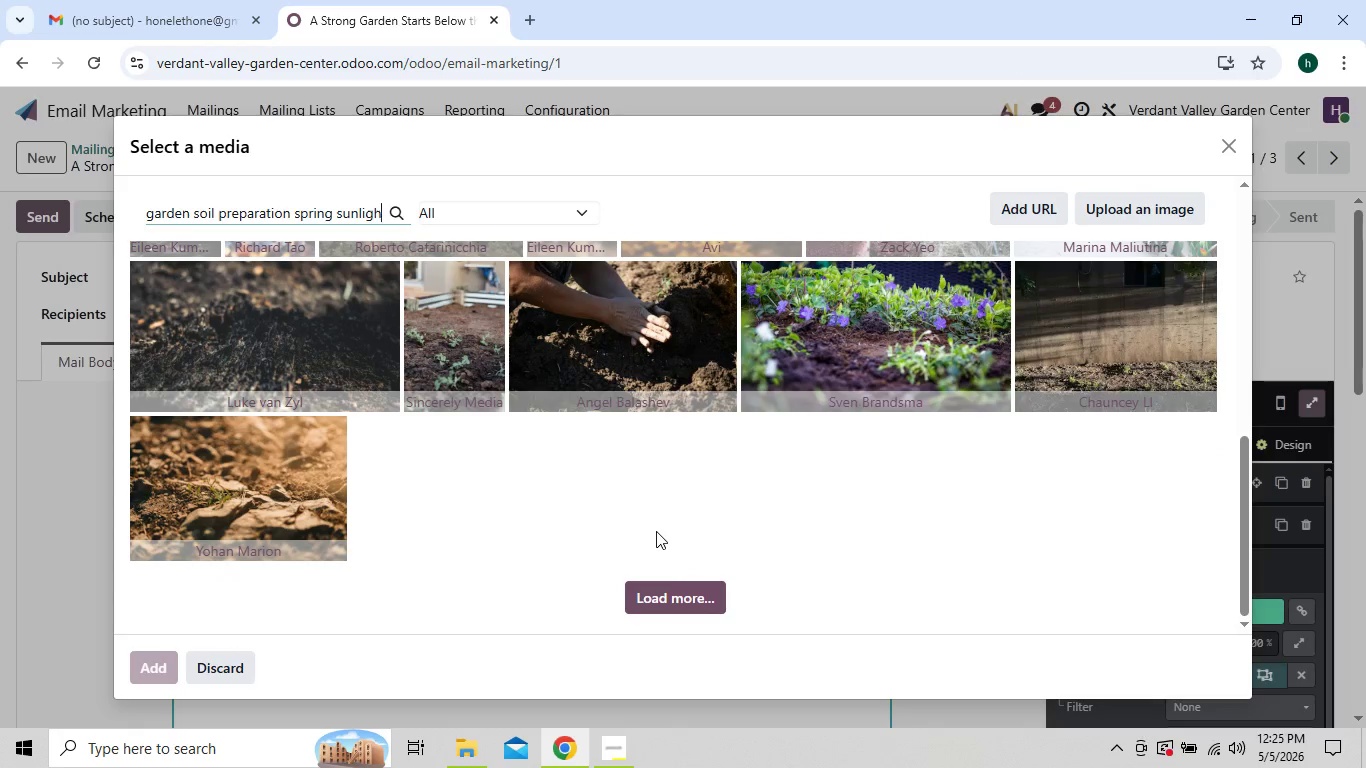 
left_click([667, 596])
 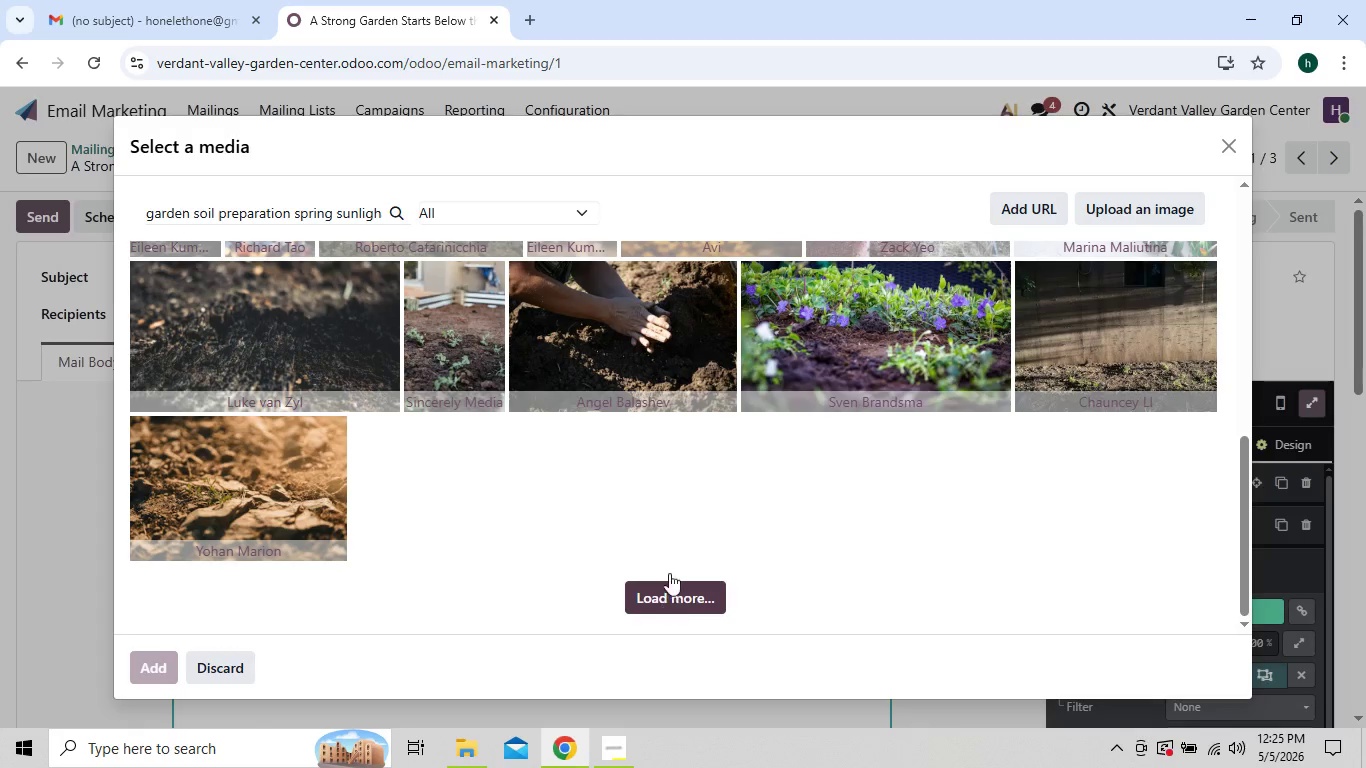 
mouse_move([679, 535])
 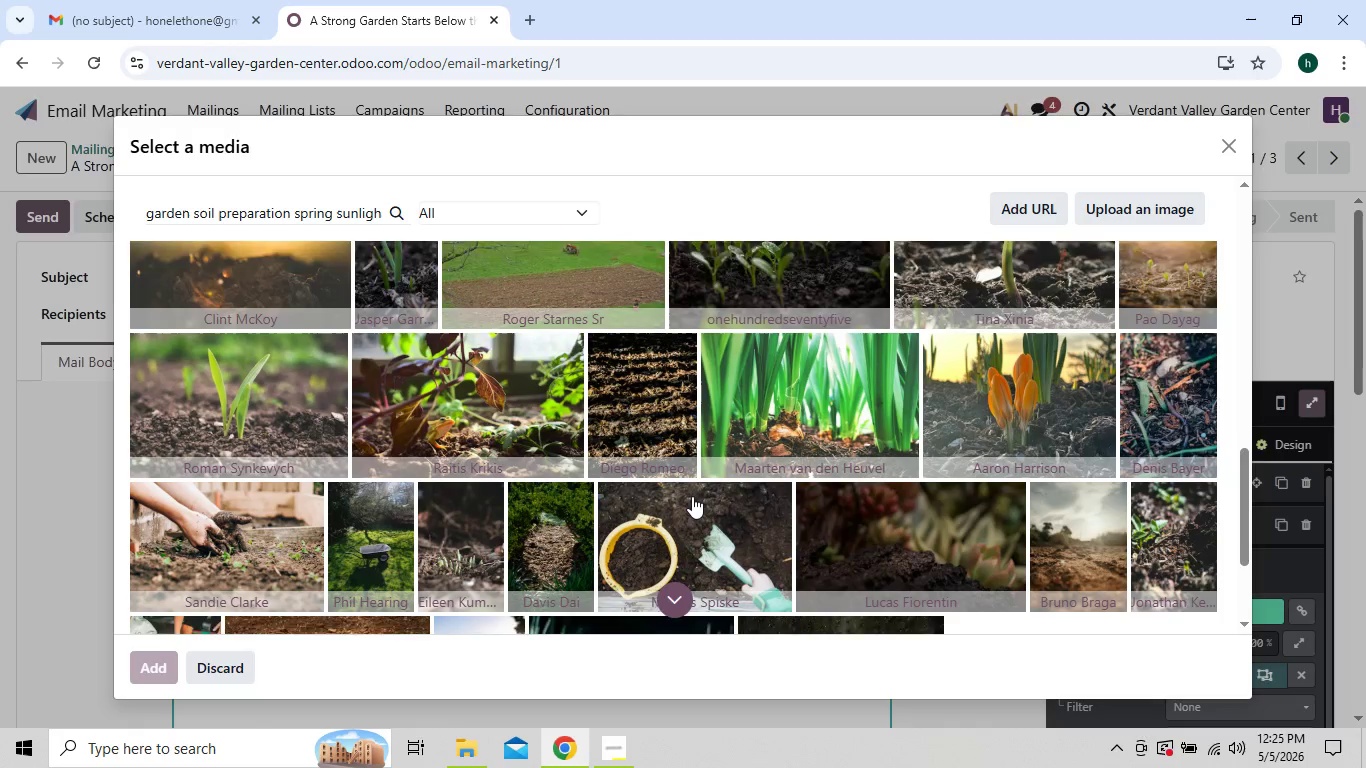 
wait(7.94)
 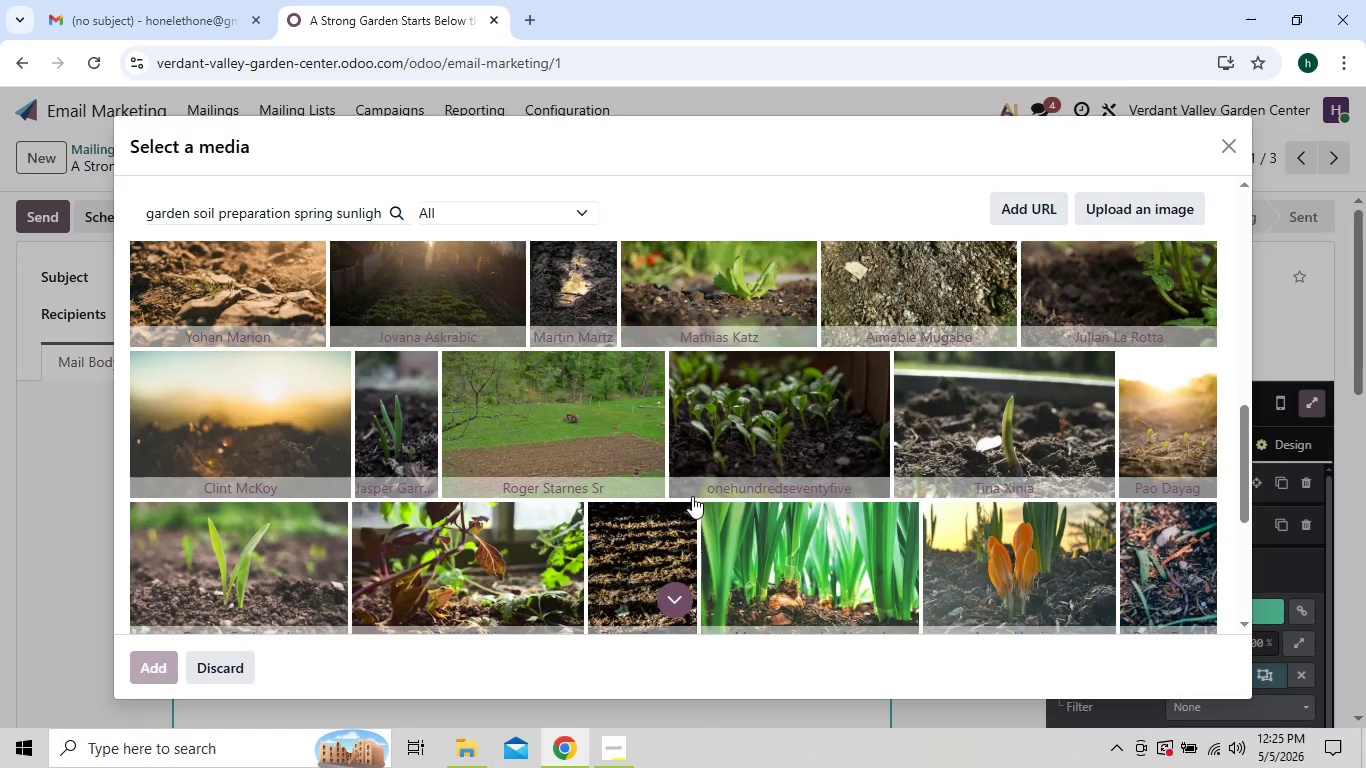 
mouse_move([700, 469])
 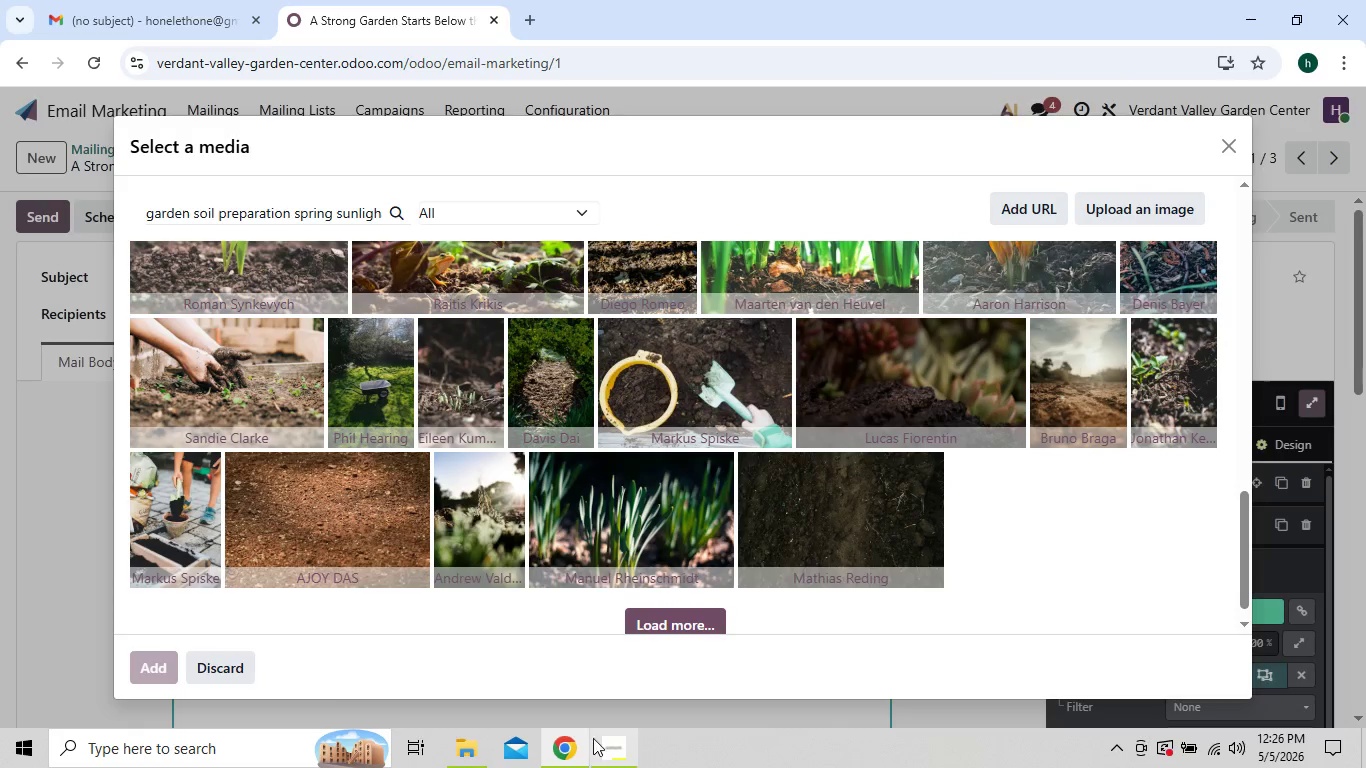 
left_click([604, 745])